 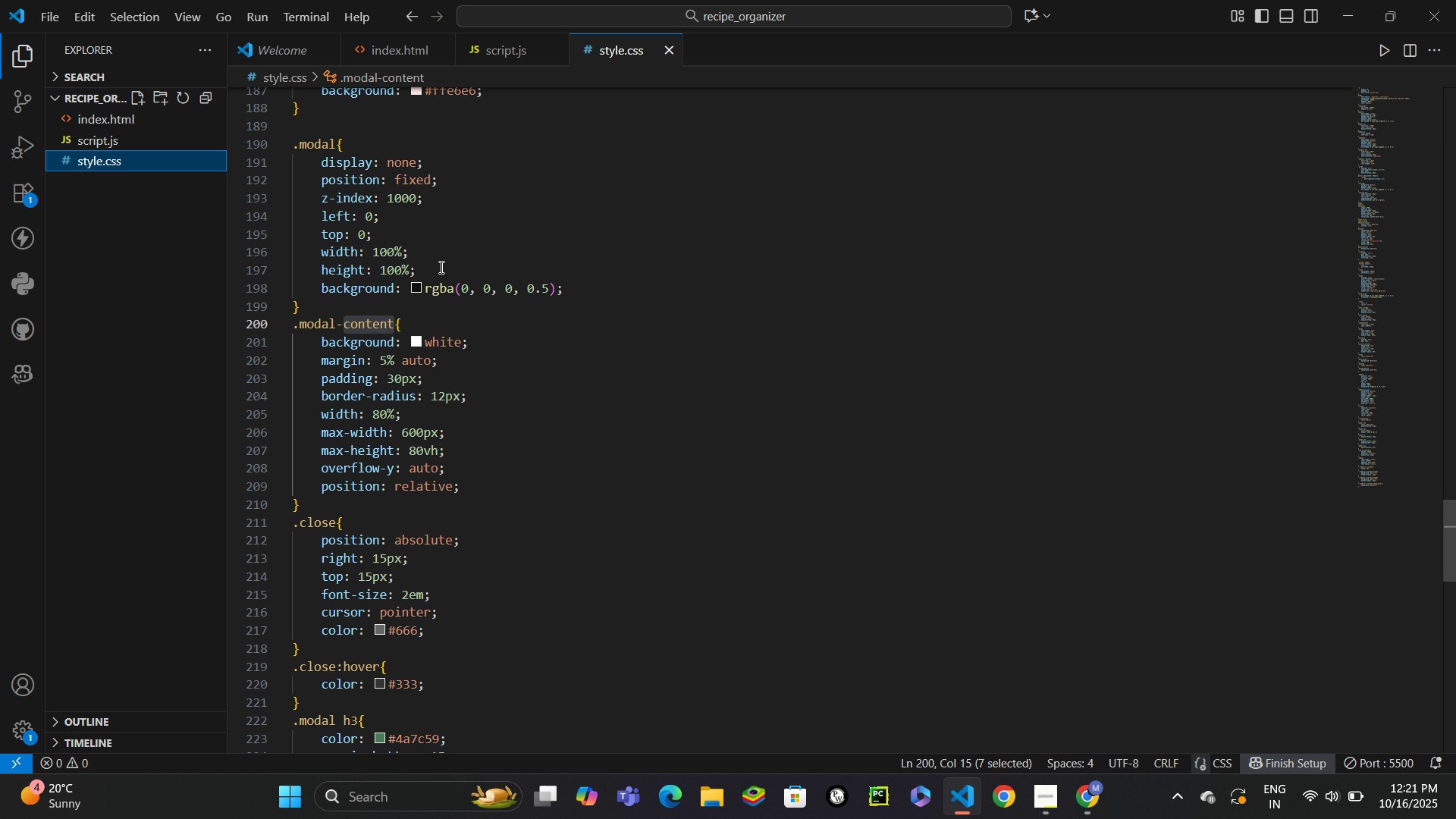 
scroll: coordinate [596, 384], scroll_direction: up, amount: 2.0
 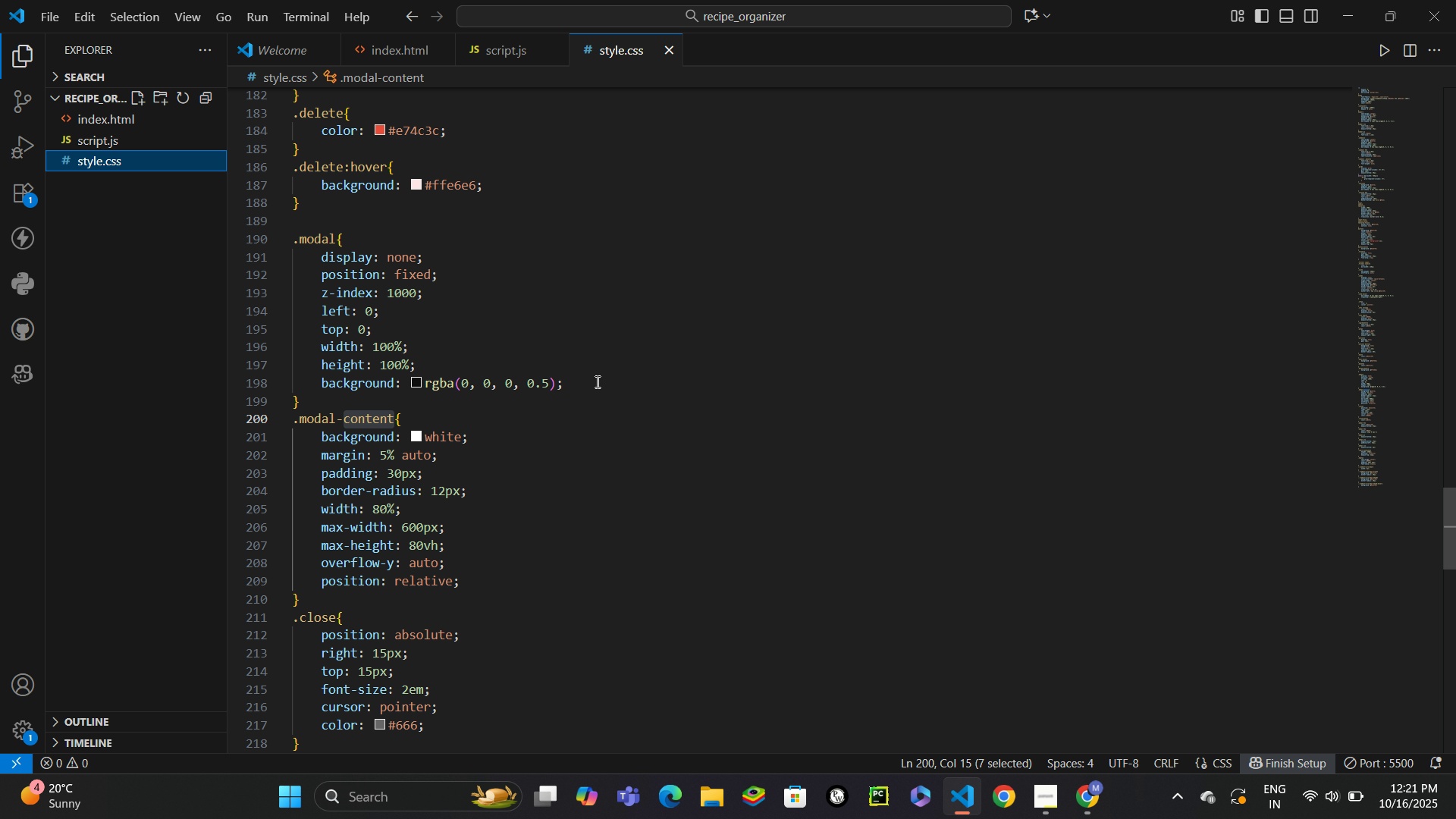 
scroll: coordinate [494, 306], scroll_direction: down, amount: 7.0
 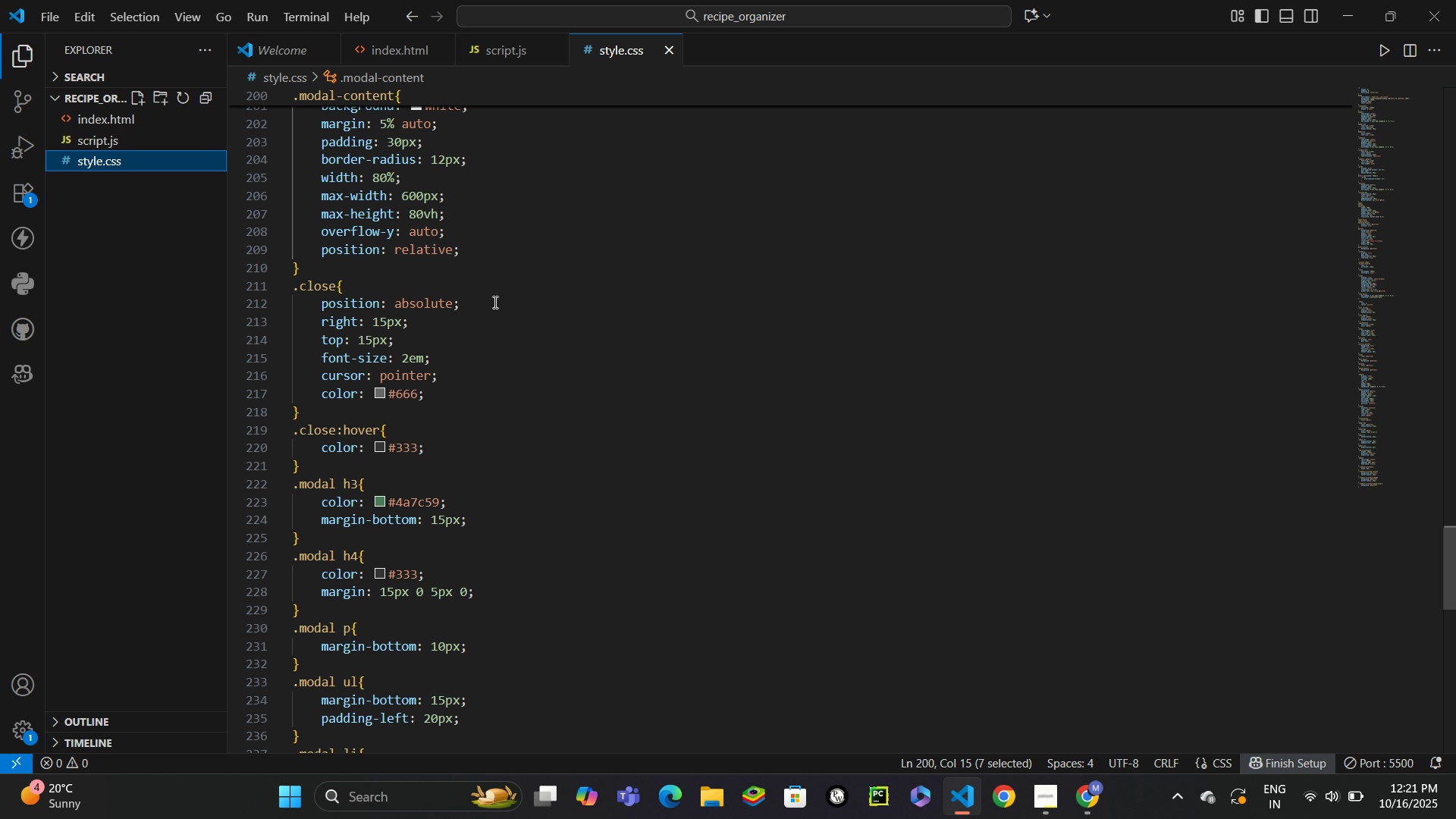 
scroll: coordinate [494, 302], scroll_direction: up, amount: 1.0
 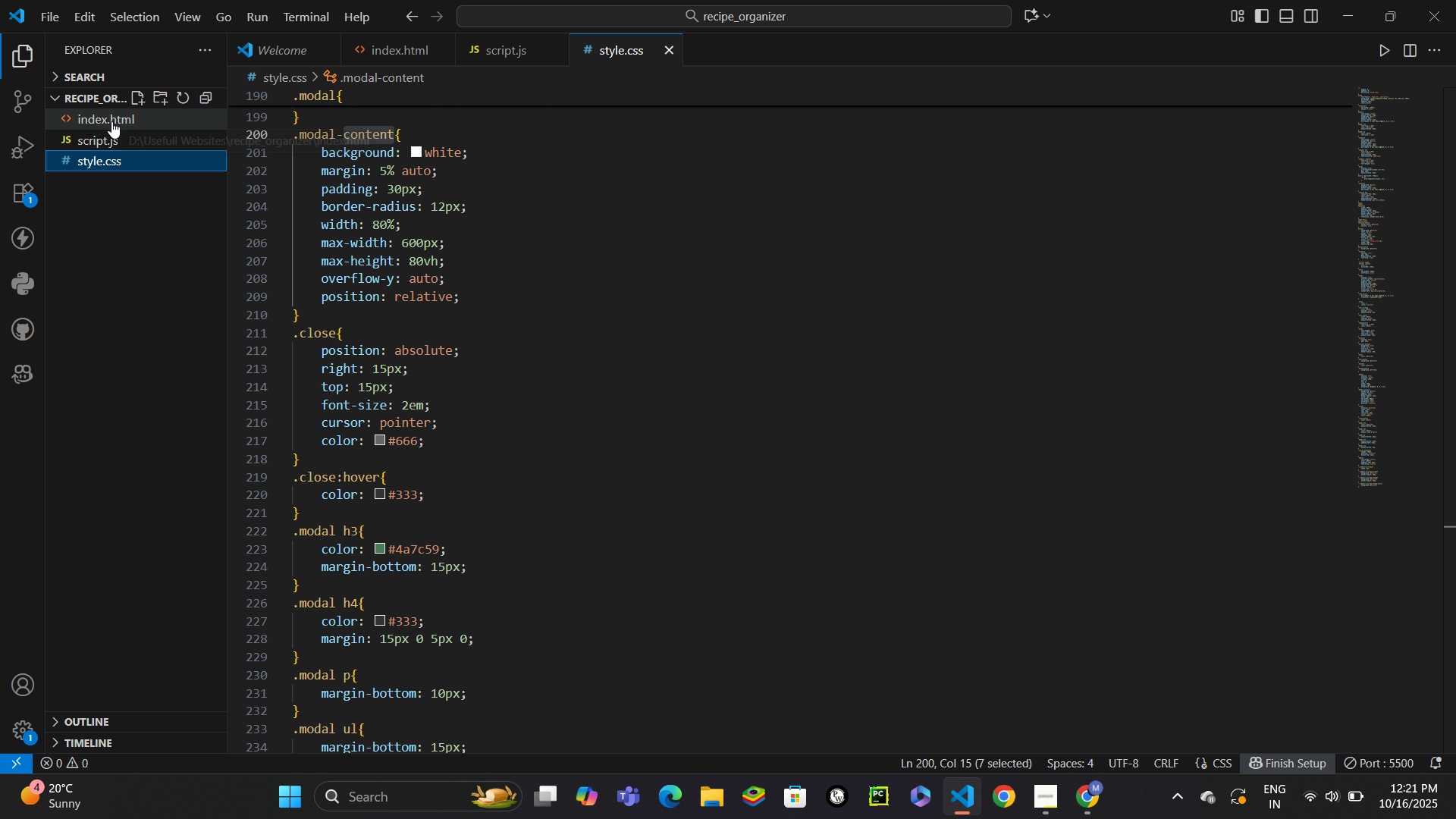 
left_click([111, 121])
 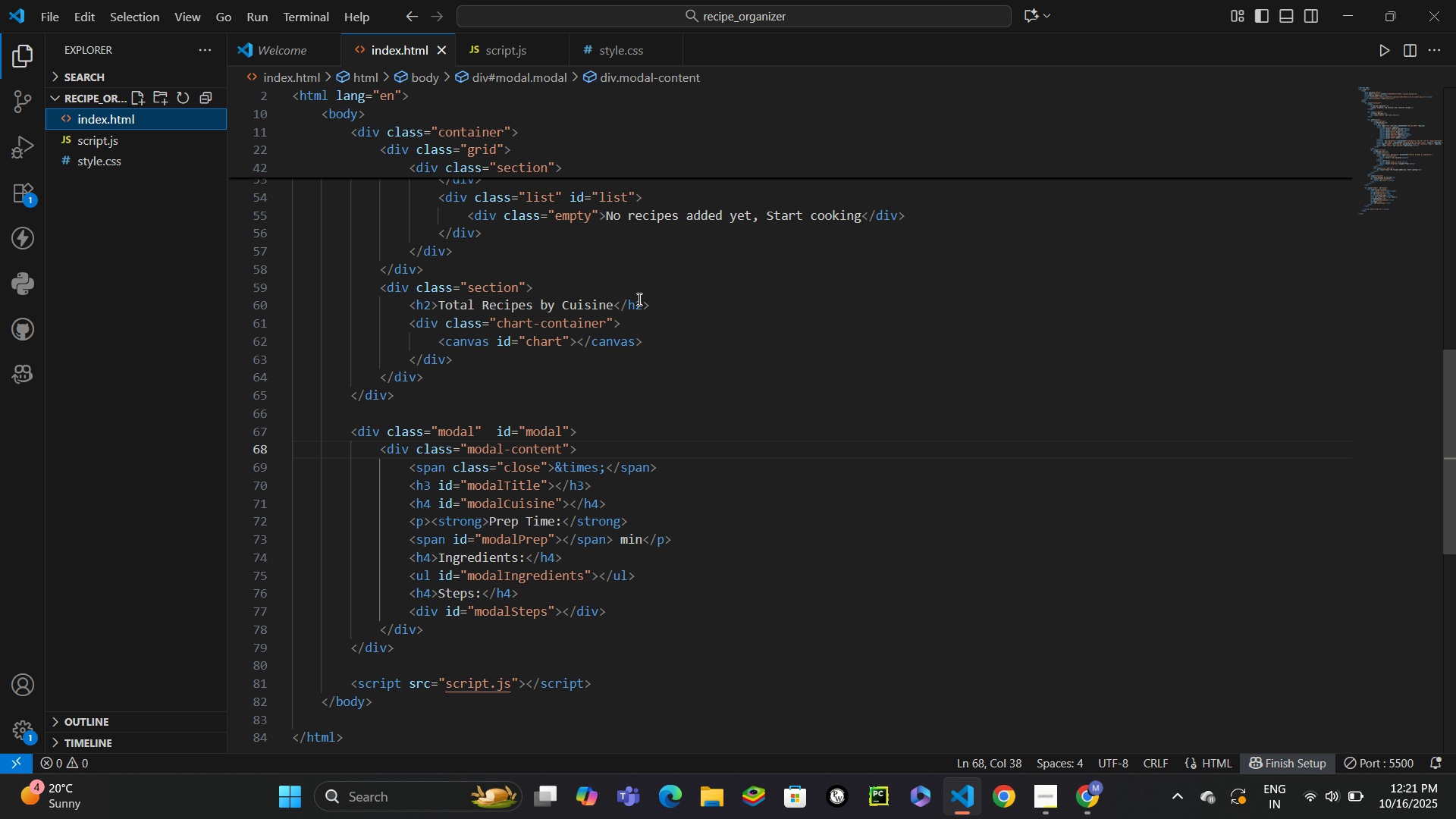 
scroll: coordinate [638, 300], scroll_direction: down, amount: 2.0
 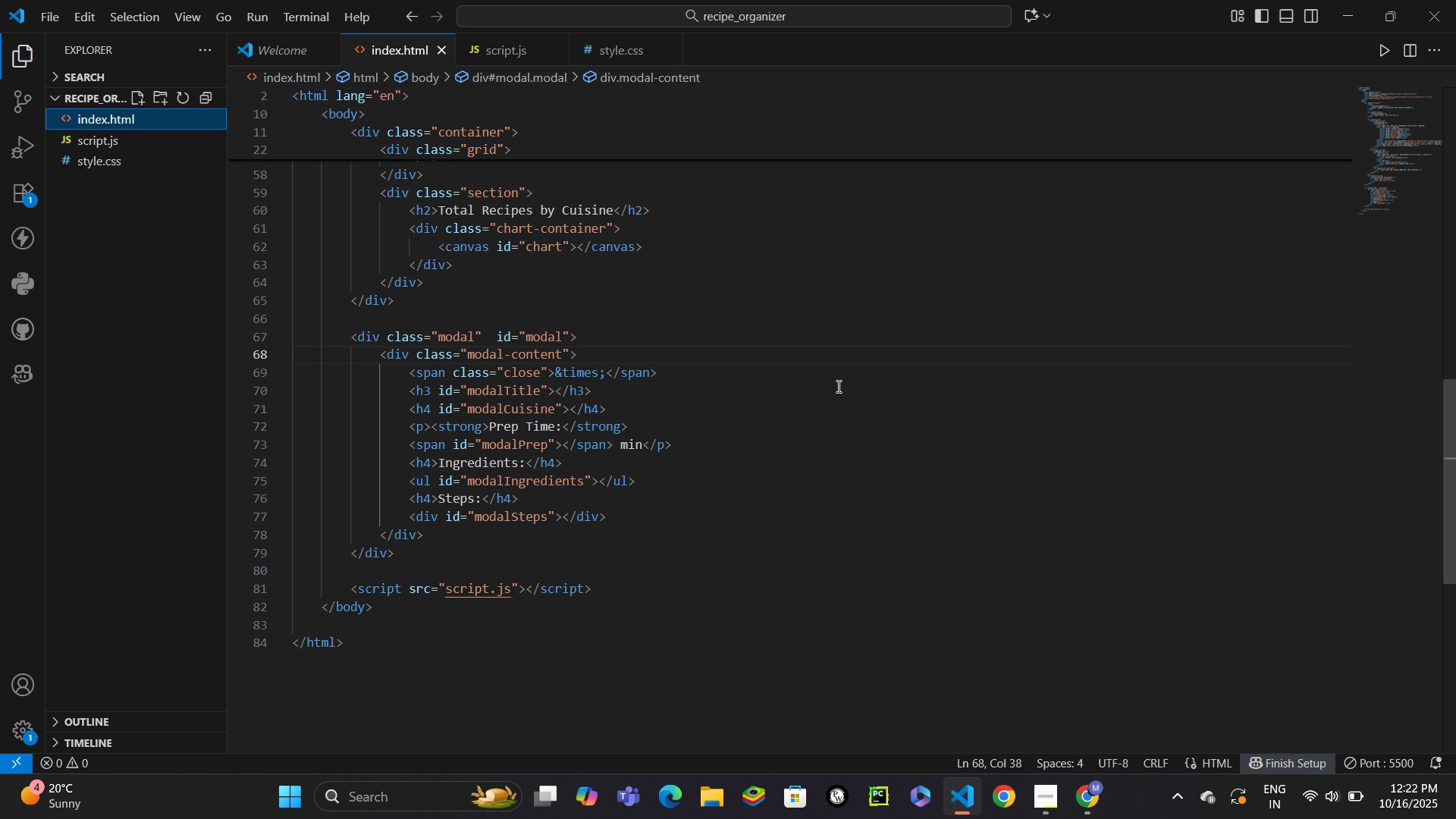 
wait(6.46)
 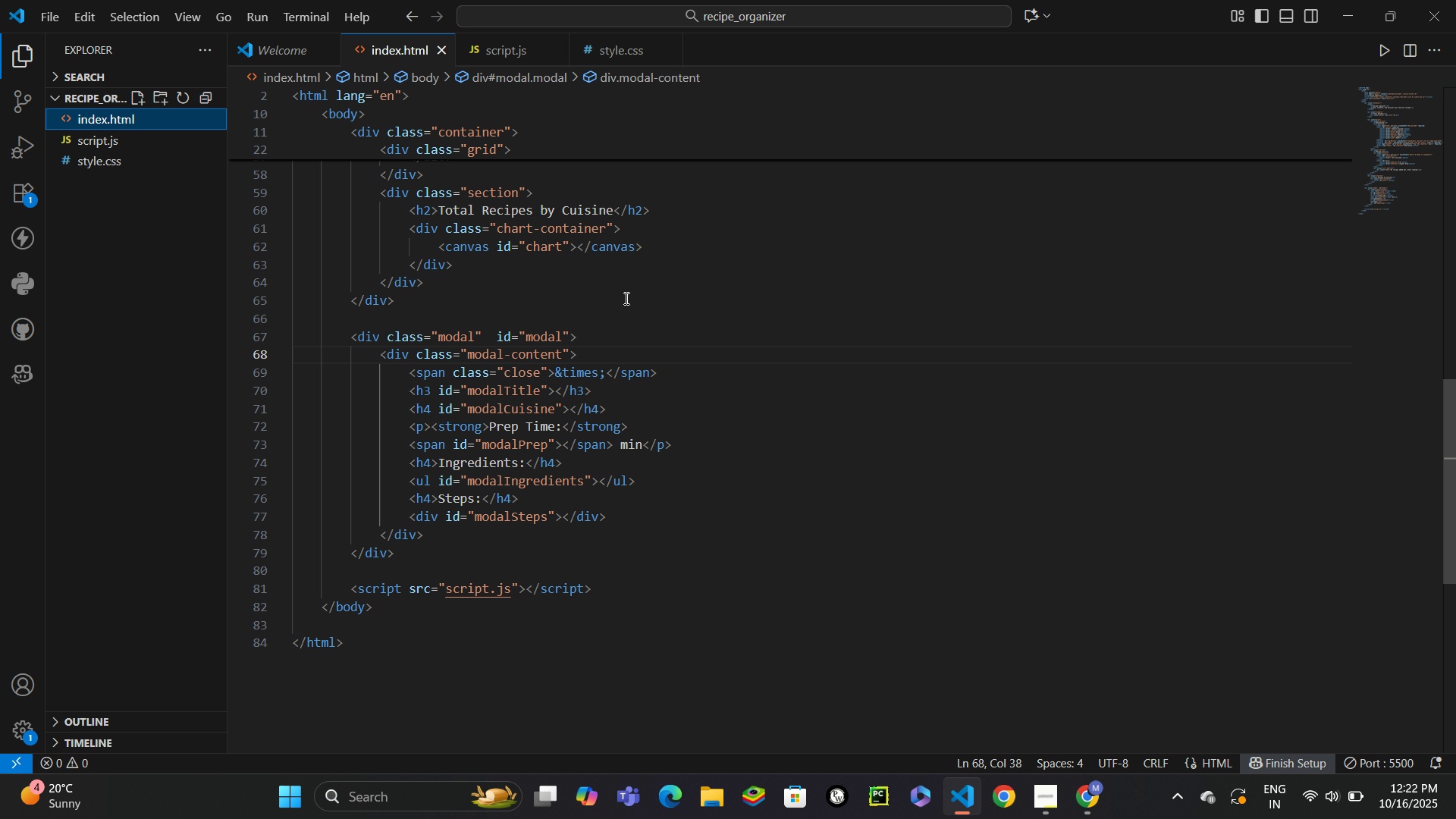 
scroll: coordinate [612, 398], scroll_direction: up, amount: 2.0
 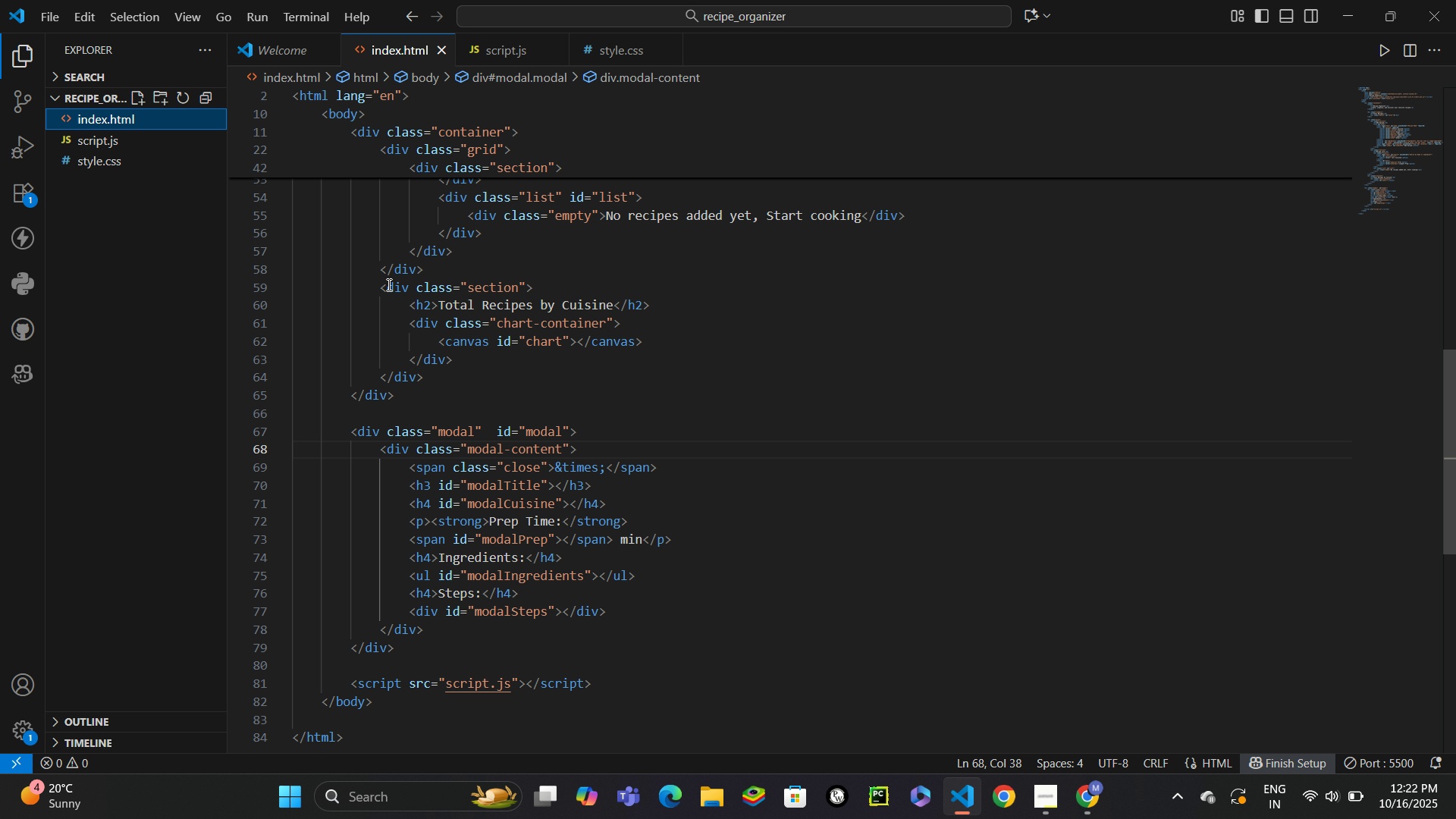 
left_click([391, 284])
 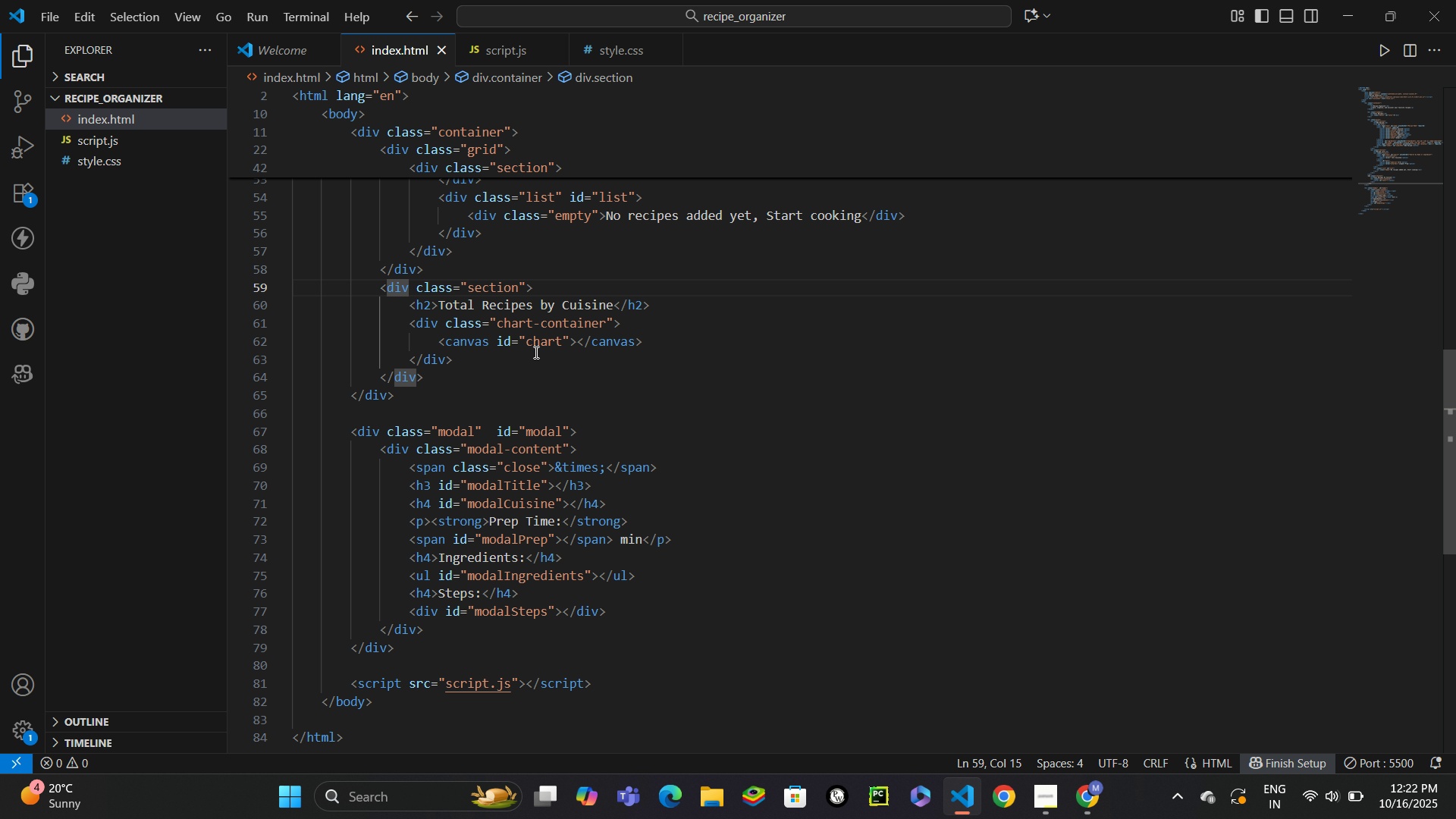 
wait(12.59)
 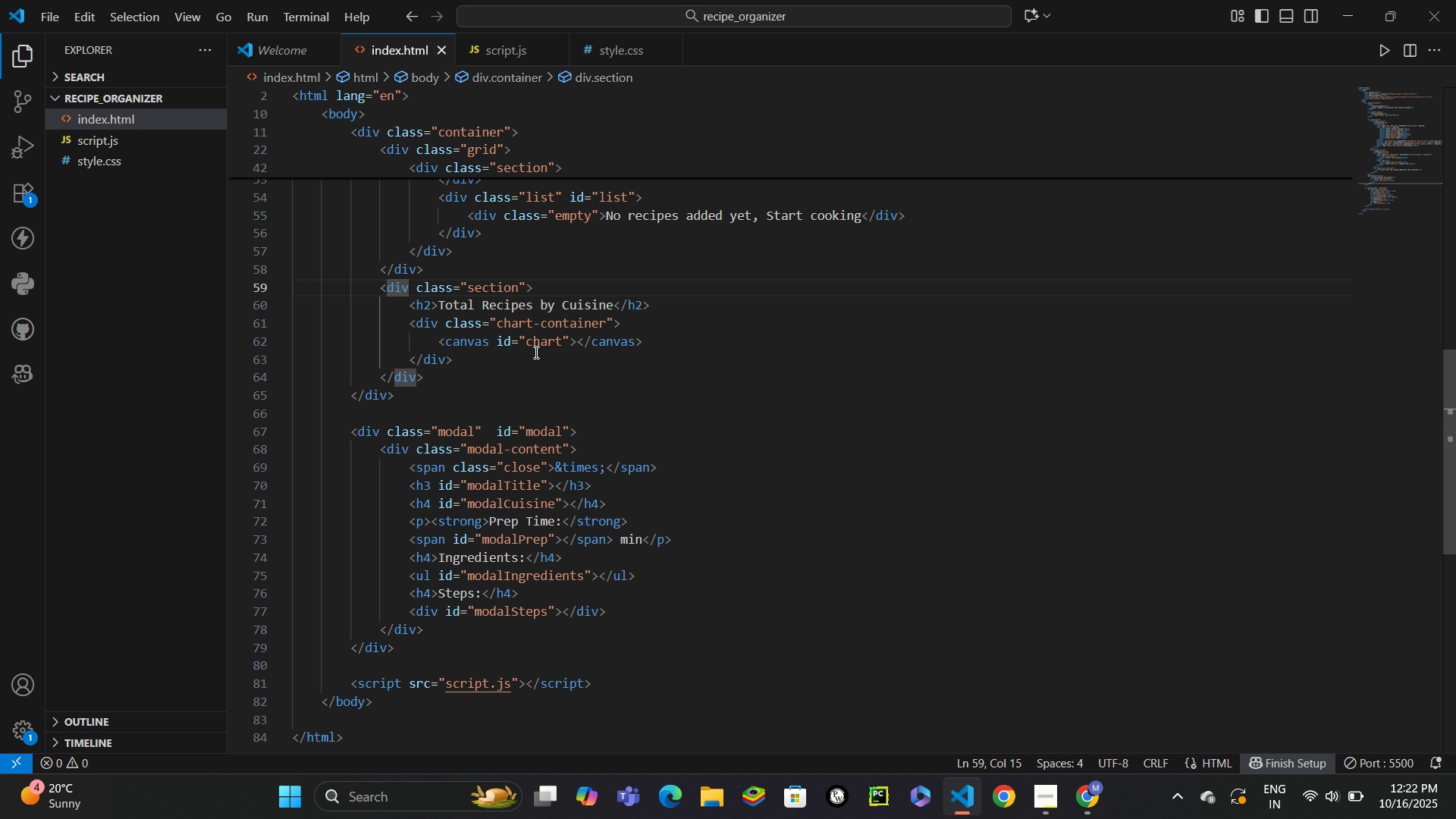 
scroll: coordinate [579, 422], scroll_direction: up, amount: 9.0
 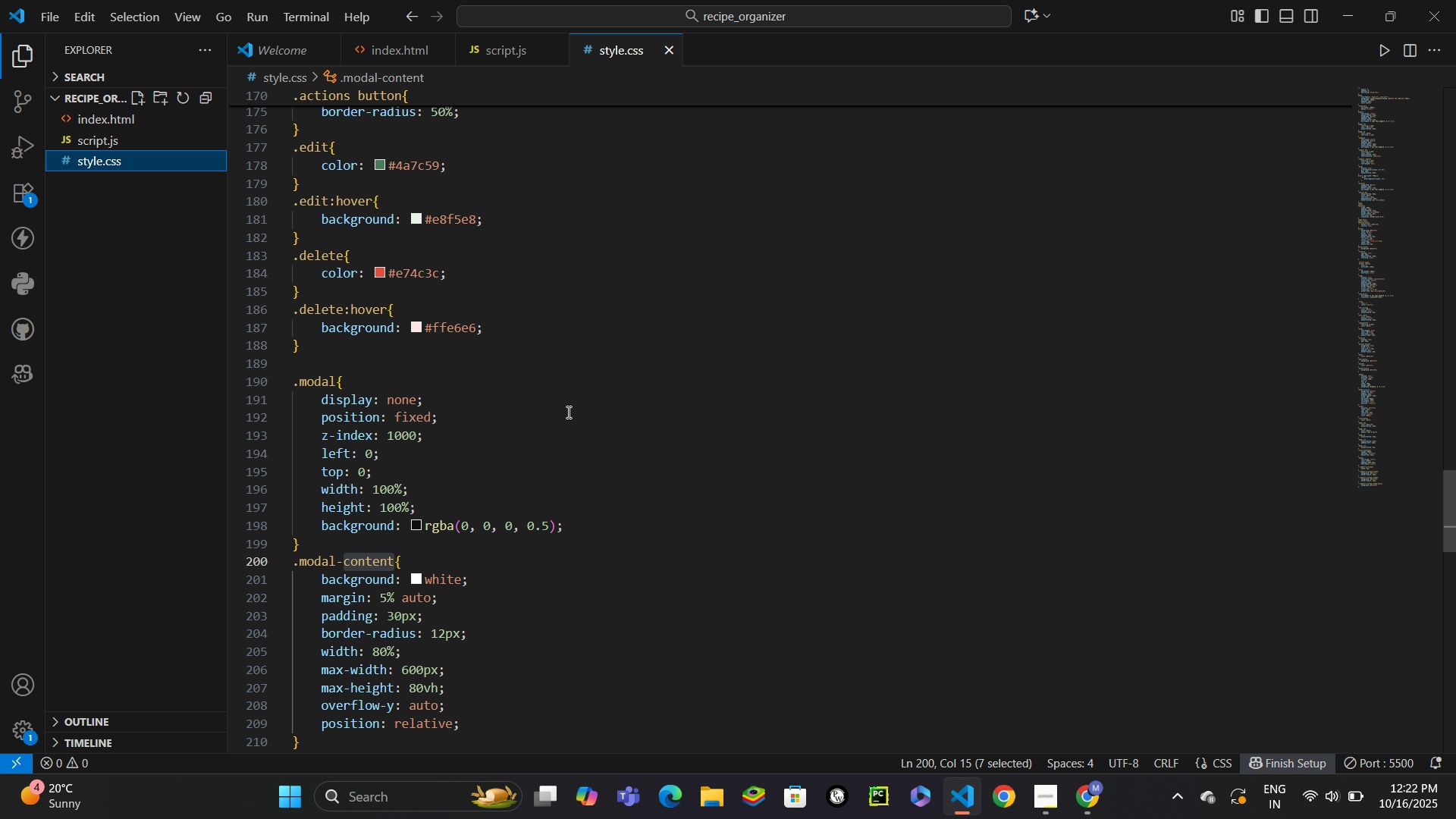 
scroll: coordinate [571, 412], scroll_direction: down, amount: 17.0
 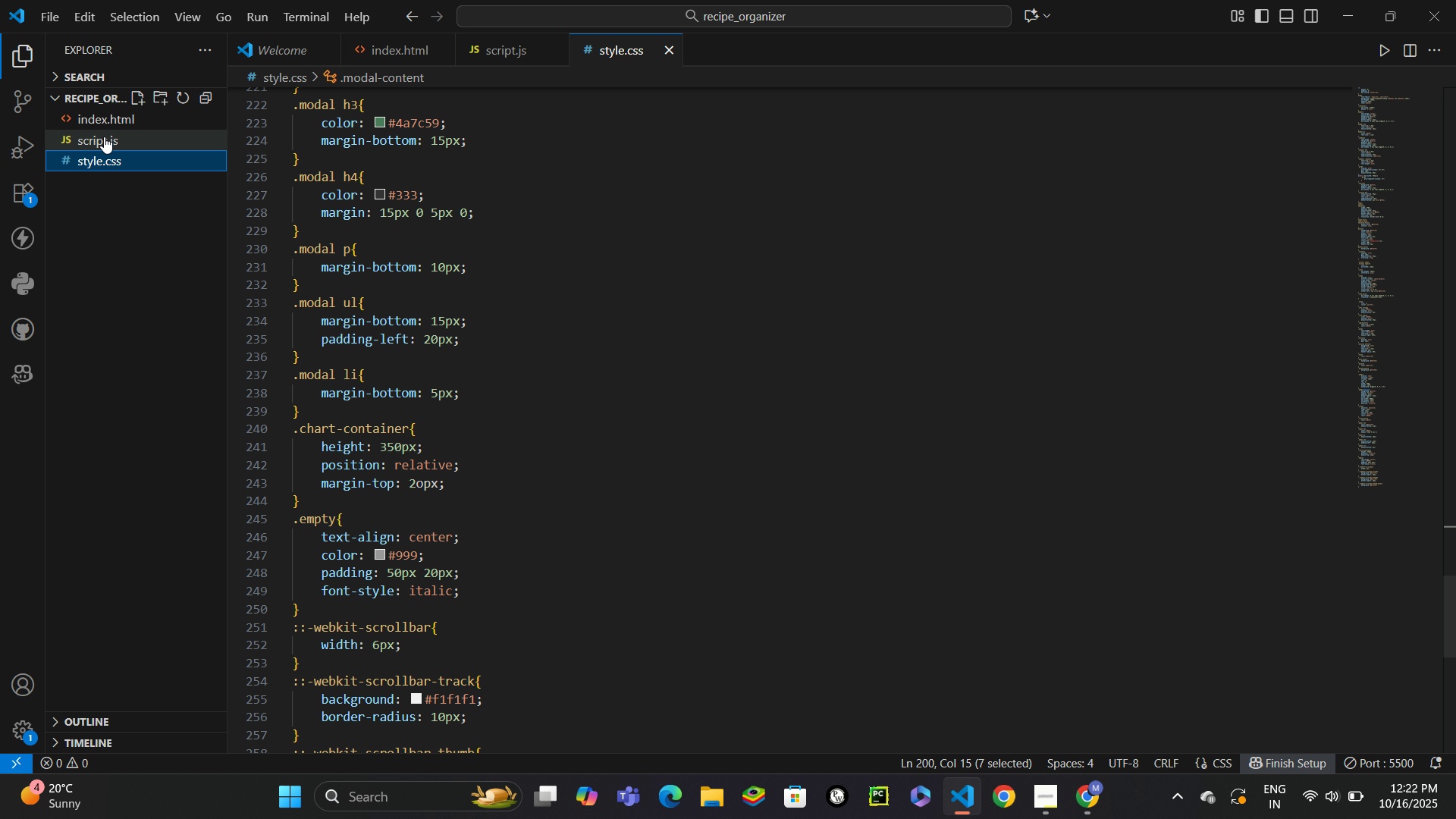 
left_click([104, 136])
 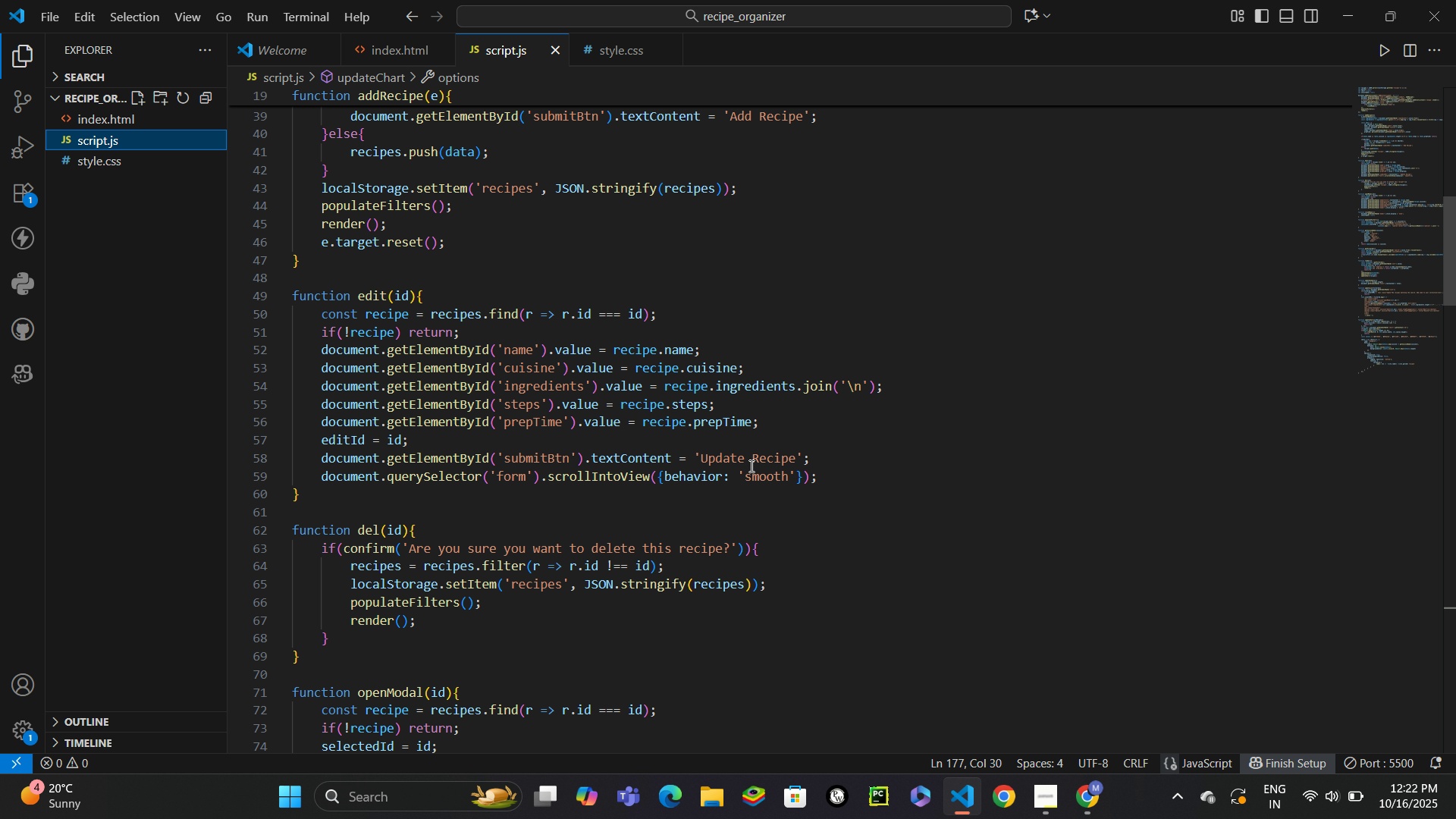 
scroll: coordinate [746, 446], scroll_direction: down, amount: 38.0
 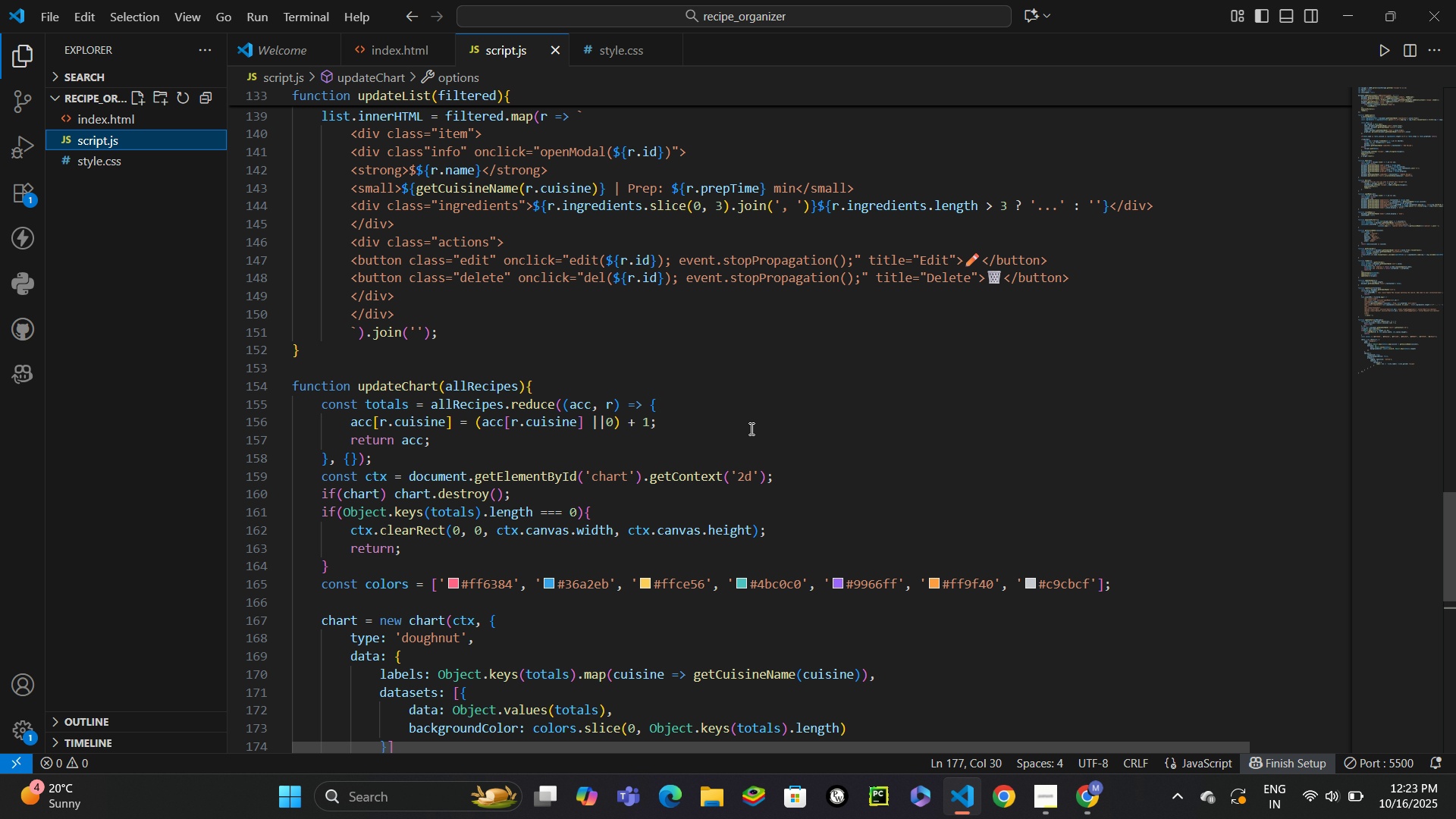 
wait(45.28)
 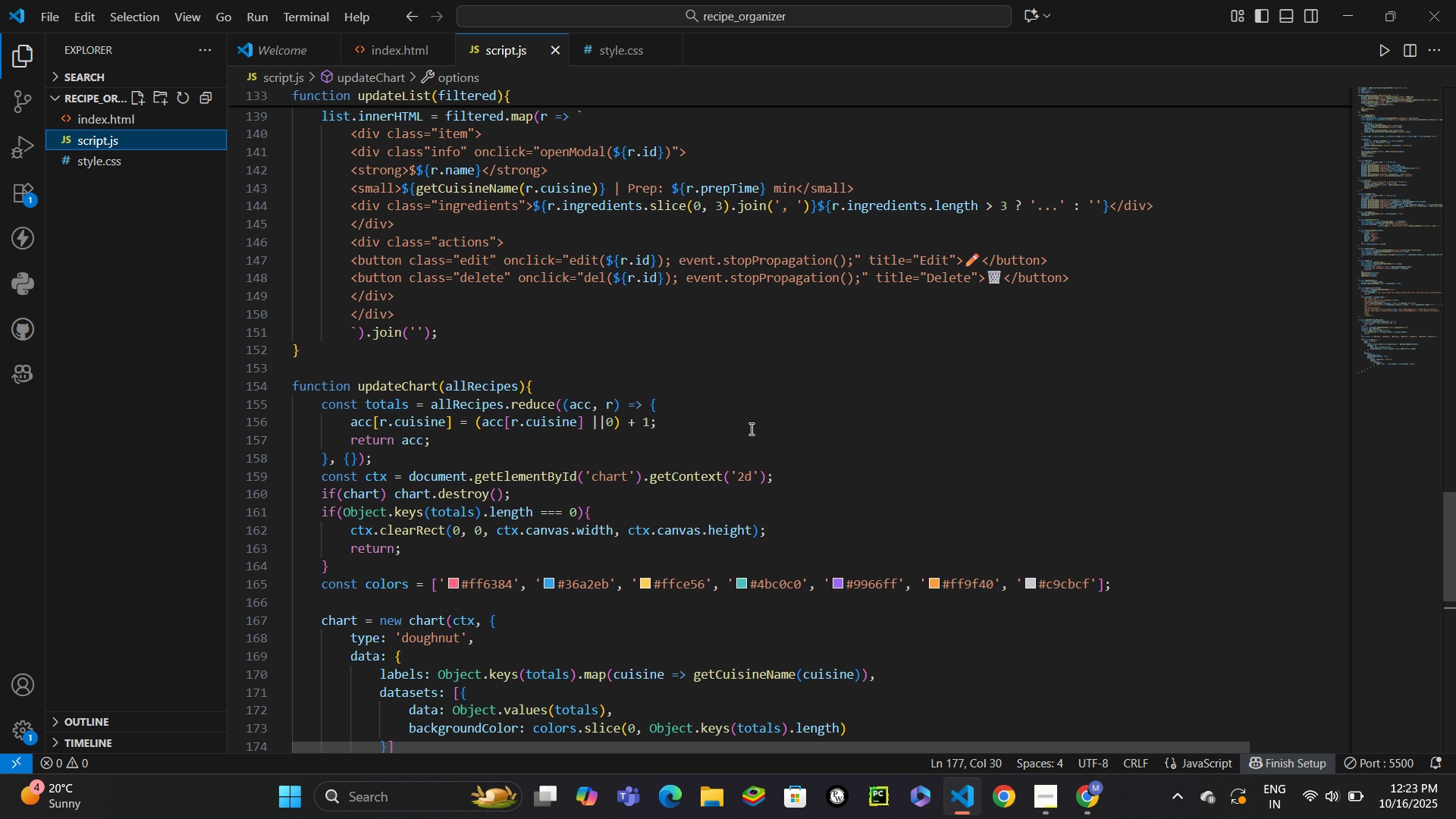 
scroll: coordinate [750, 428], scroll_direction: down, amount: 1.0
 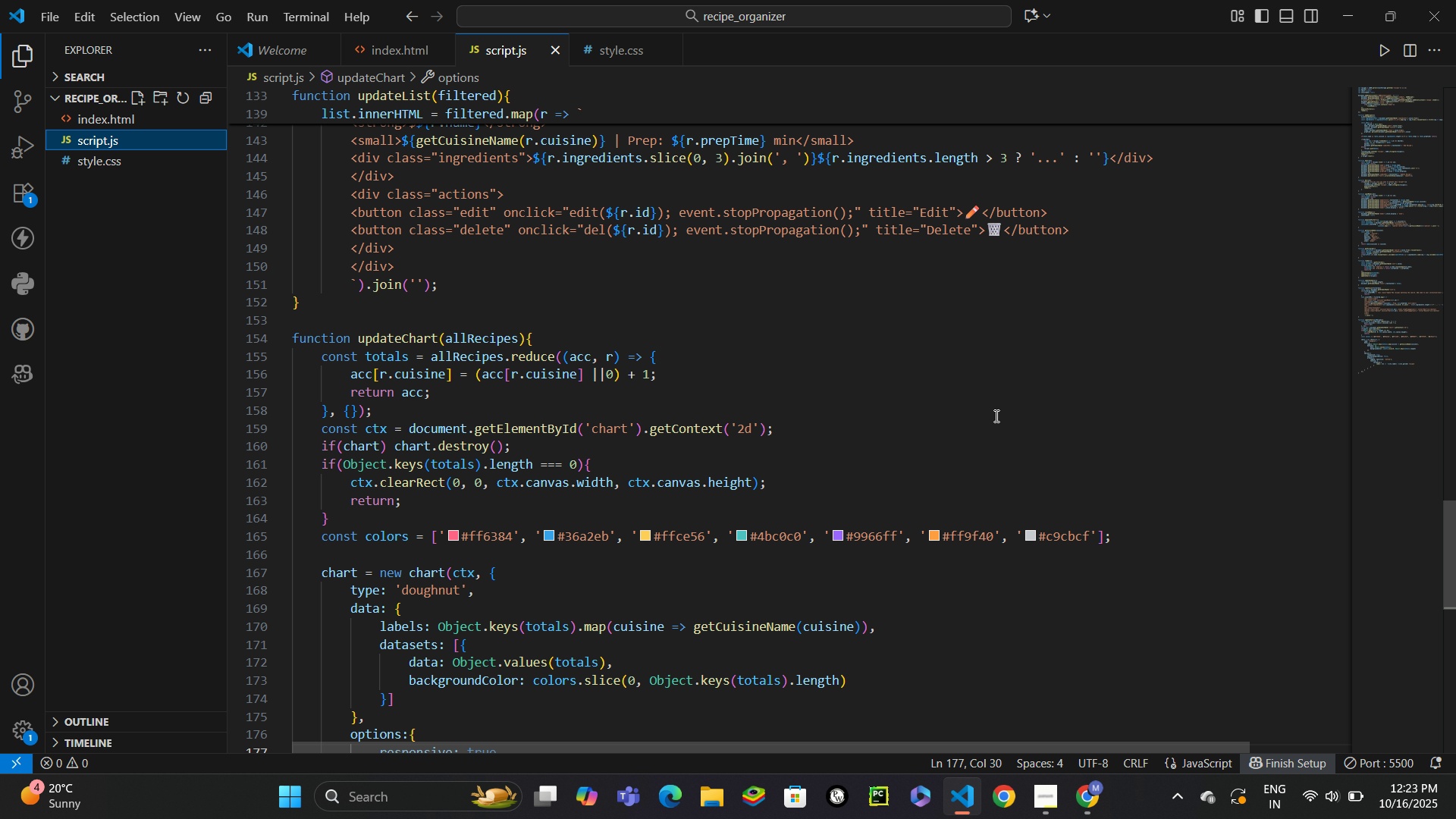 
wait(20.57)
 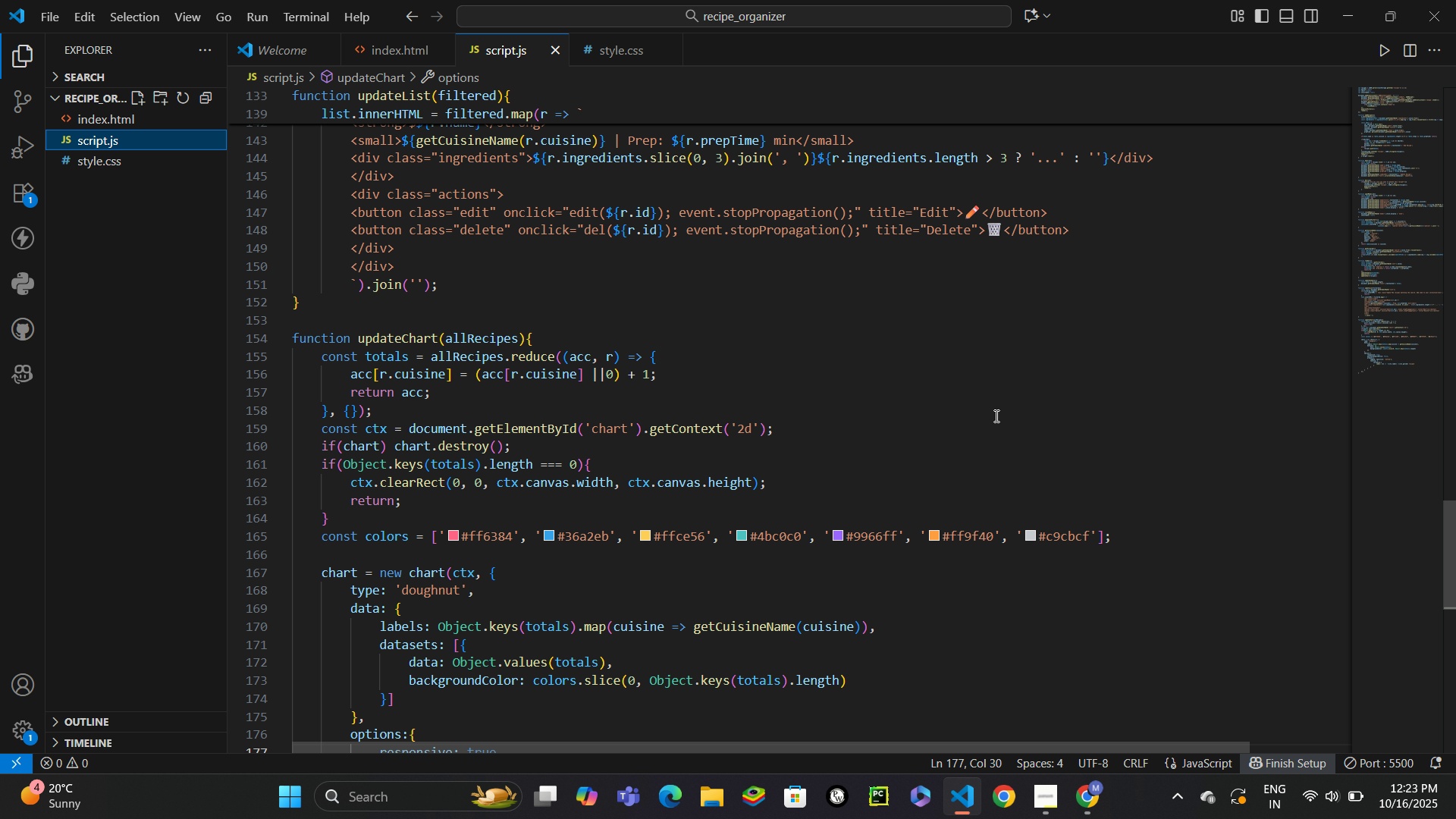 
scroll: coordinate [995, 416], scroll_direction: down, amount: 2.0
 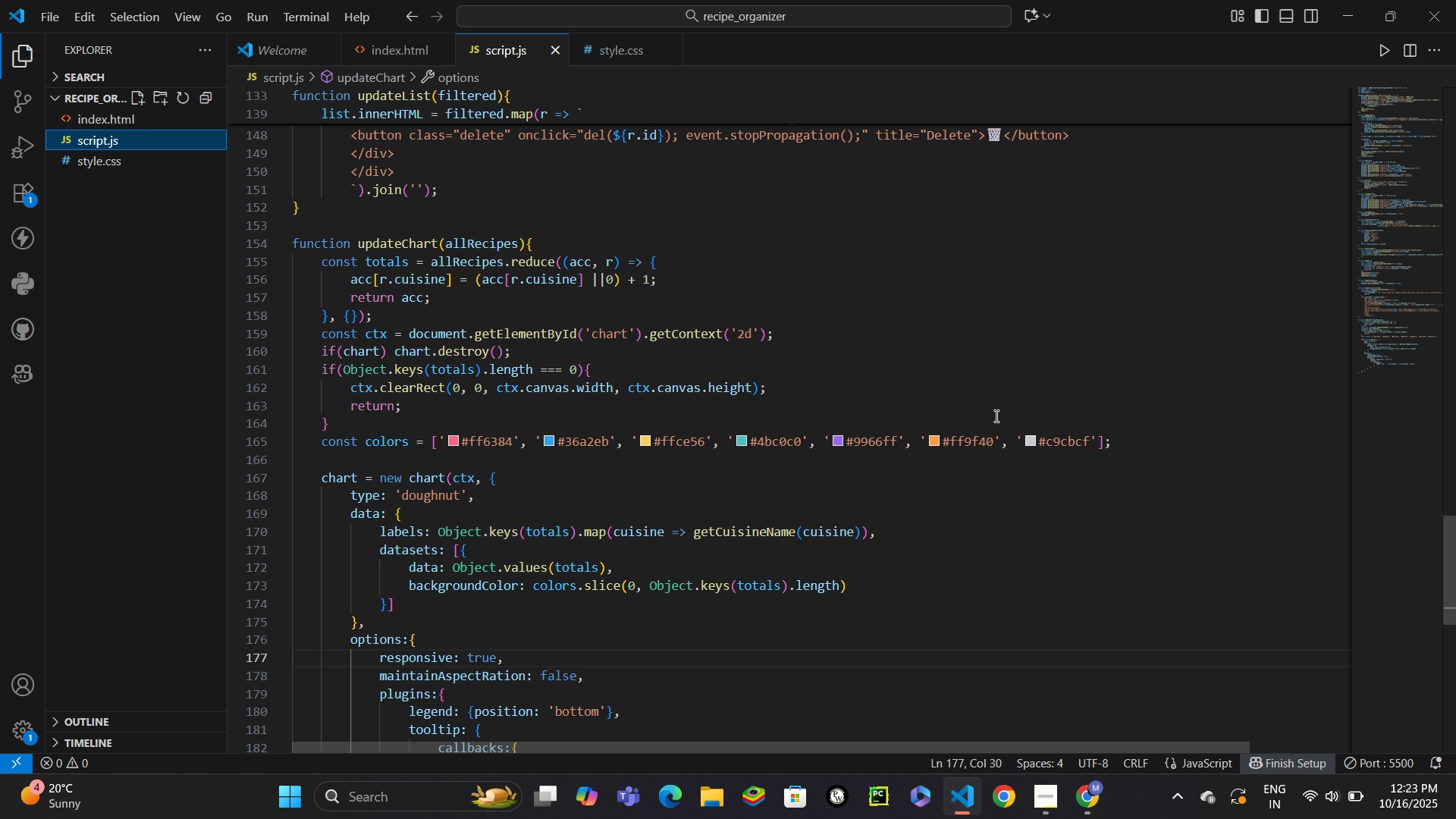 
wait(8.35)
 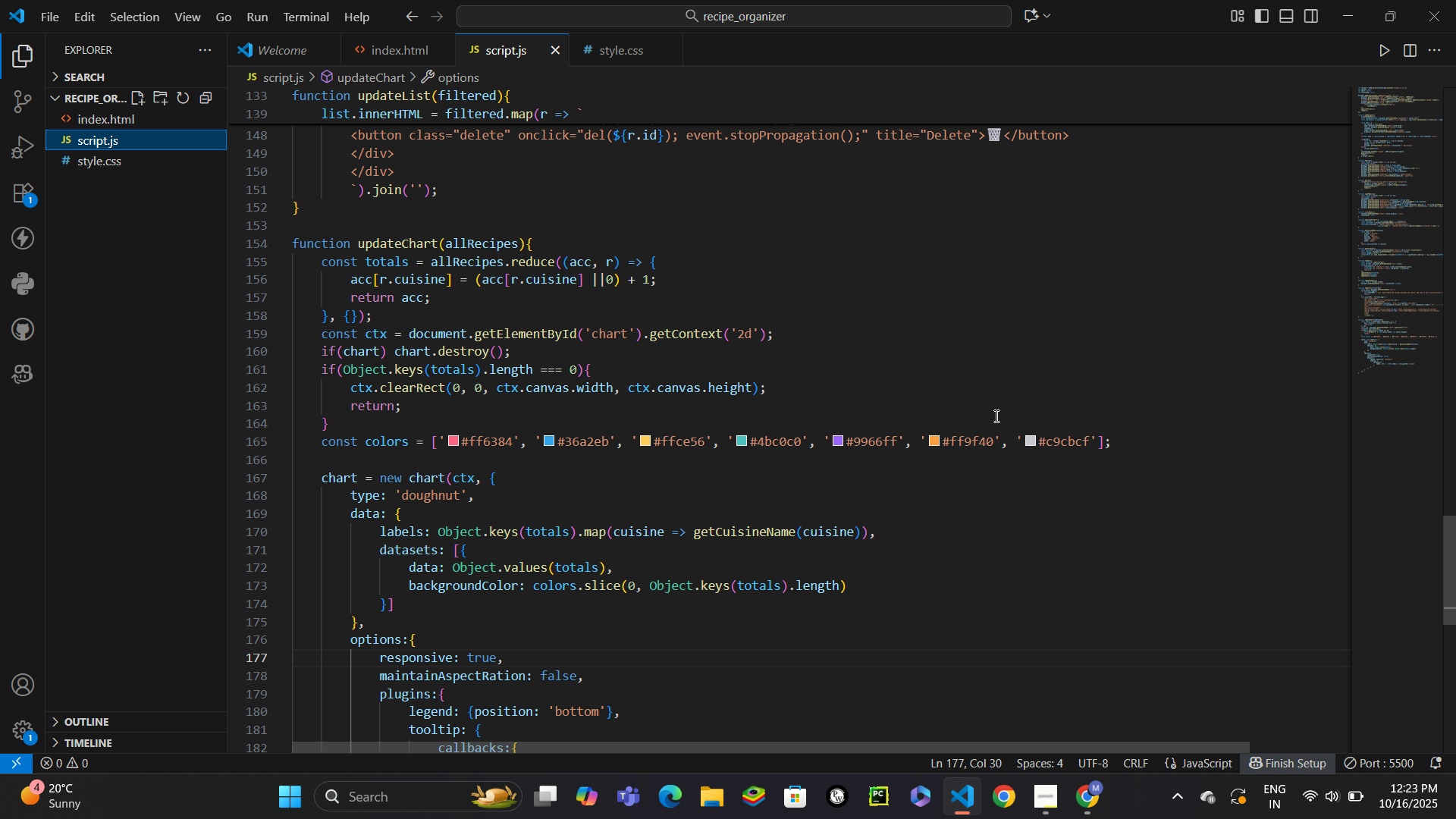 
left_click([413, 482])
 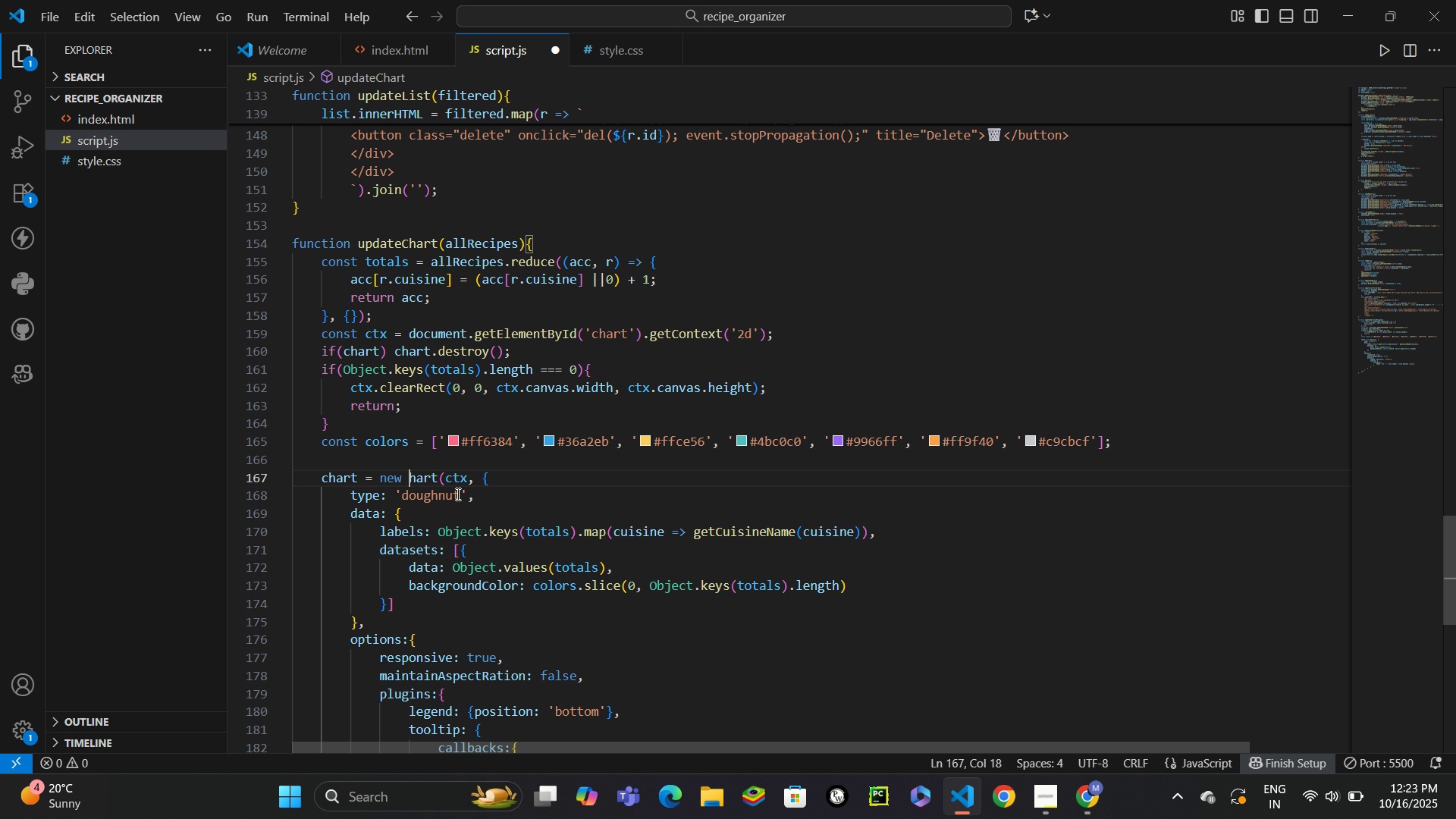 
key(Backspace)
 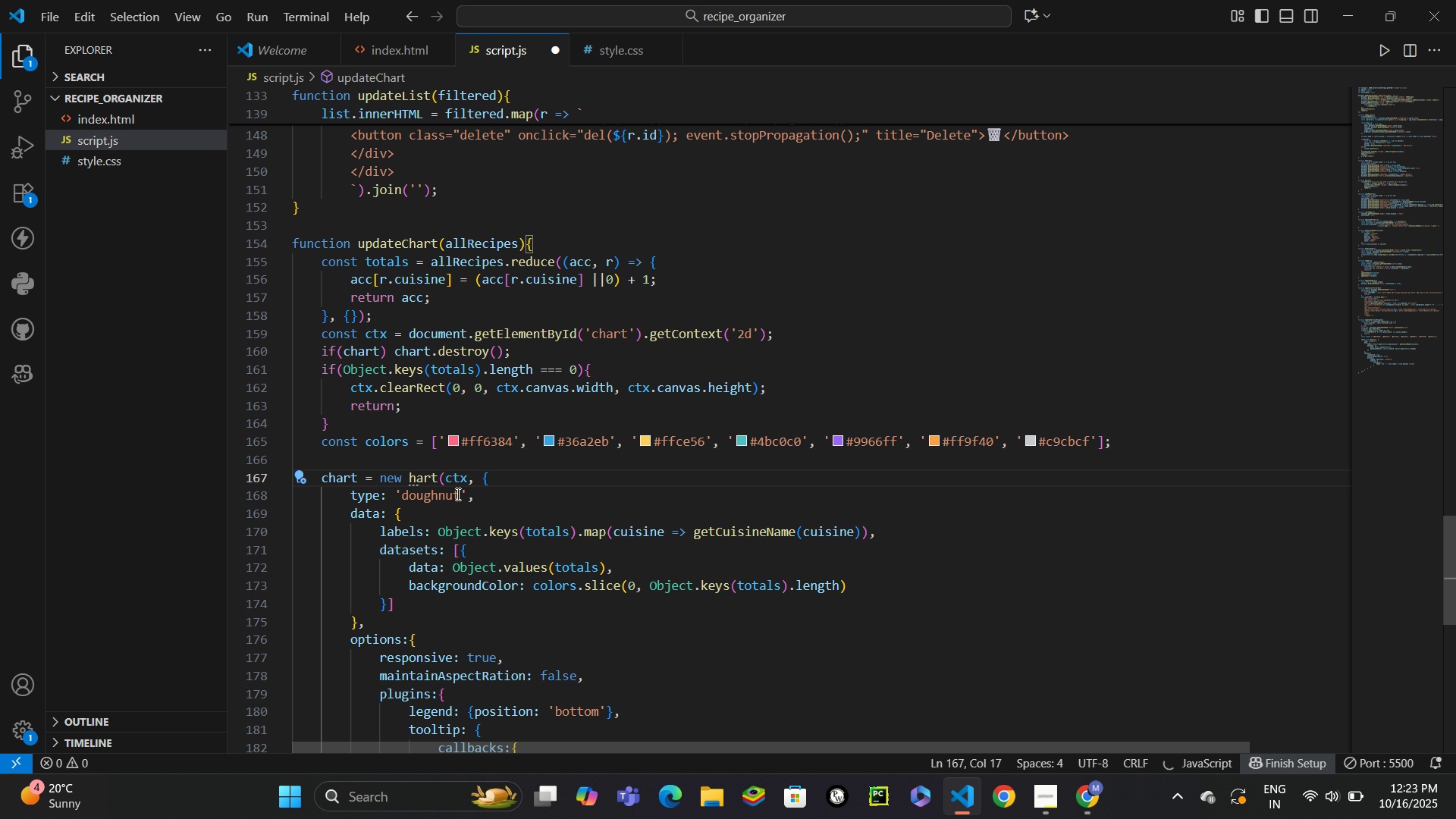 
key(Shift+C)
 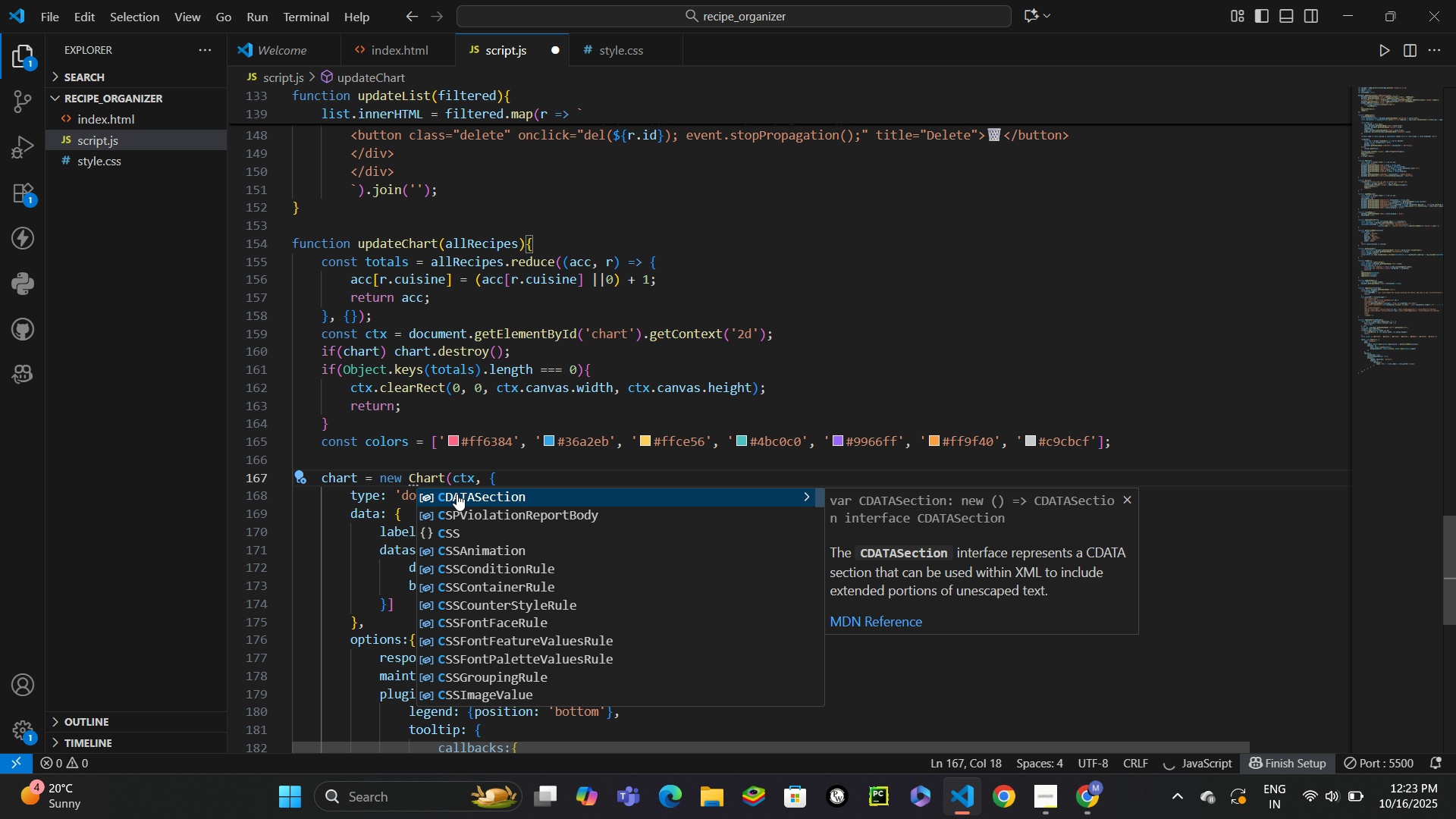 
key(Control+S)
 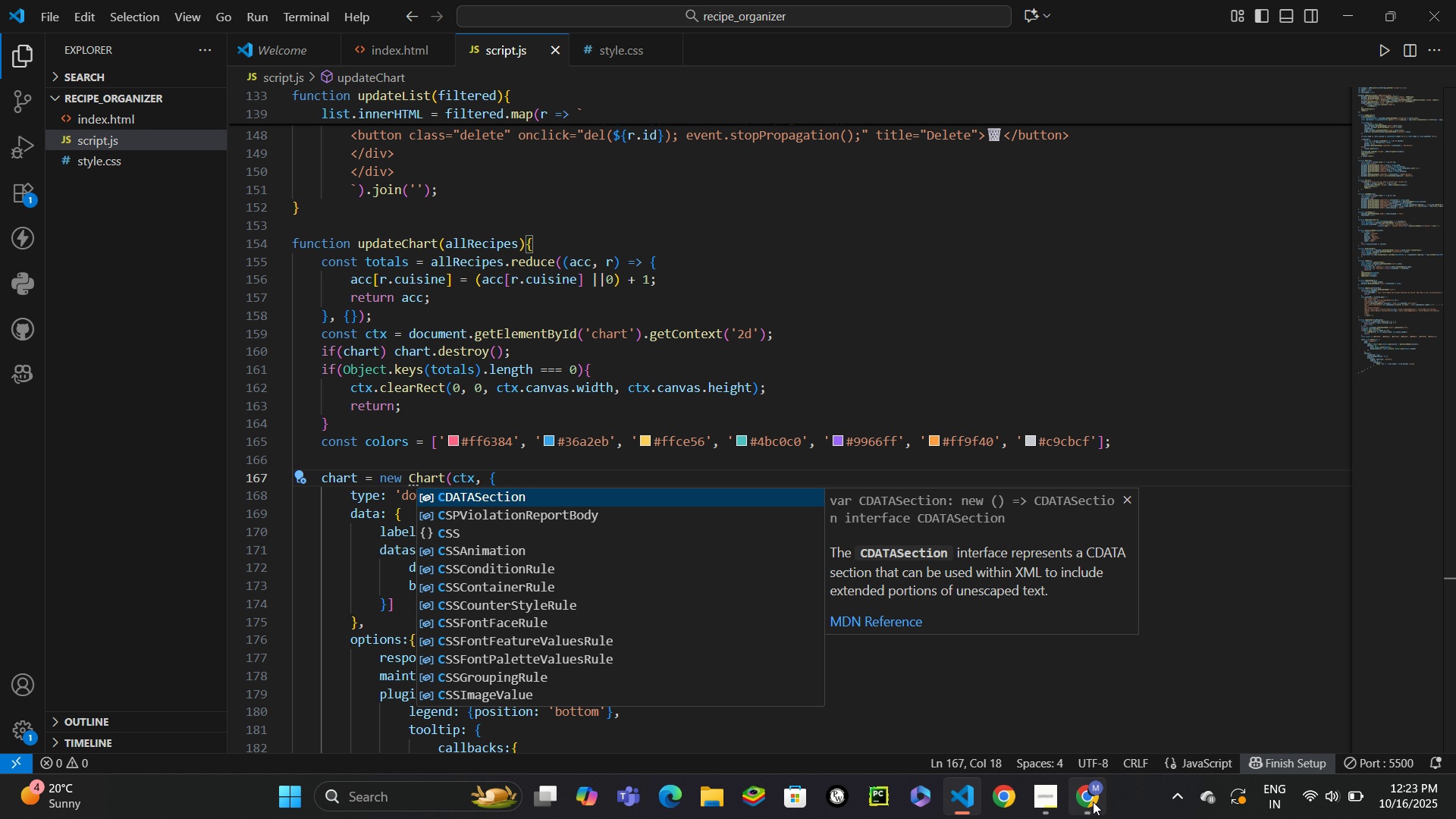 
scroll: coordinate [1019, 631], scroll_direction: down, amount: 6.0
 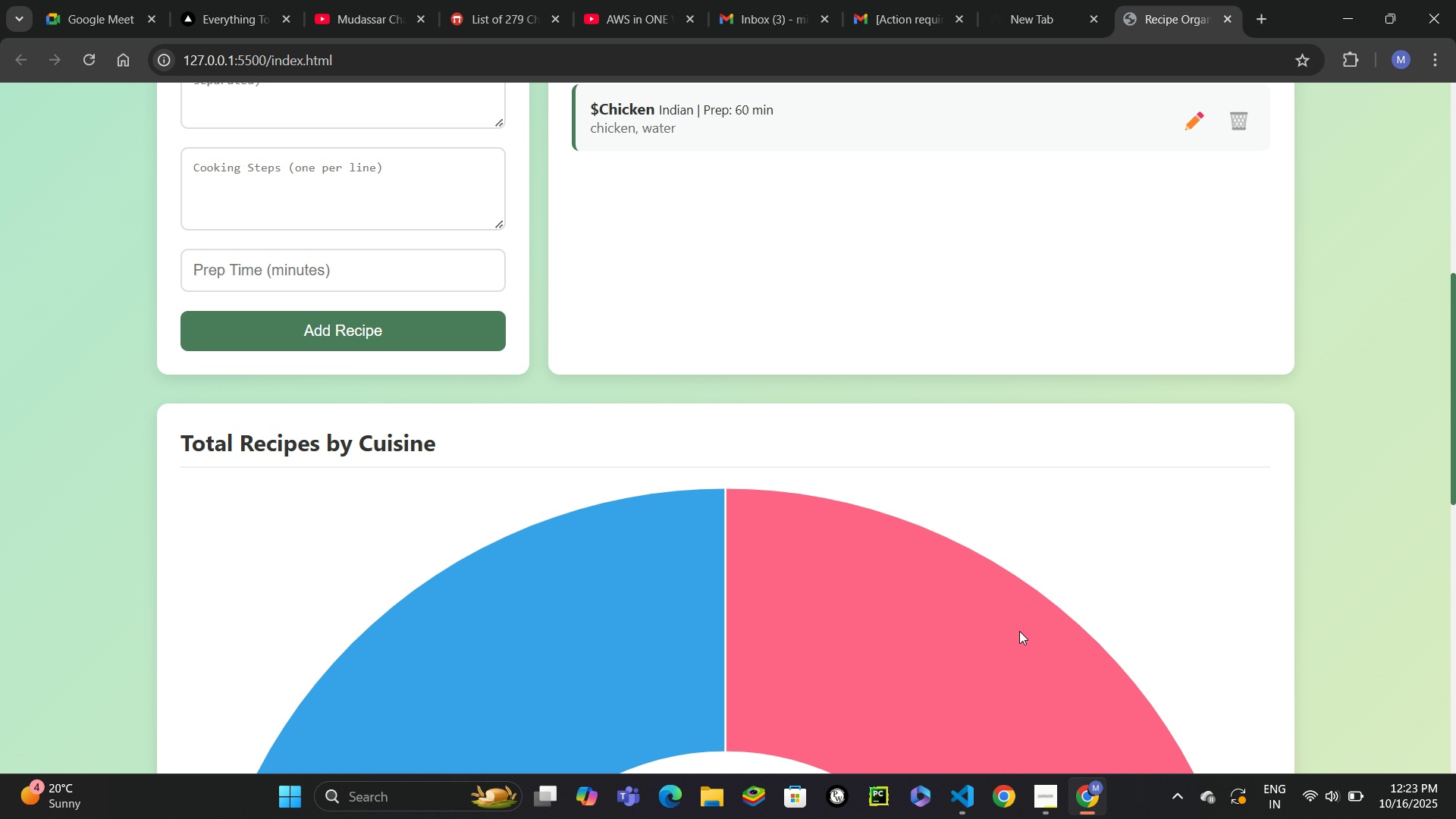 
scroll: coordinate [1019, 631], scroll_direction: up, amount: 10.0
 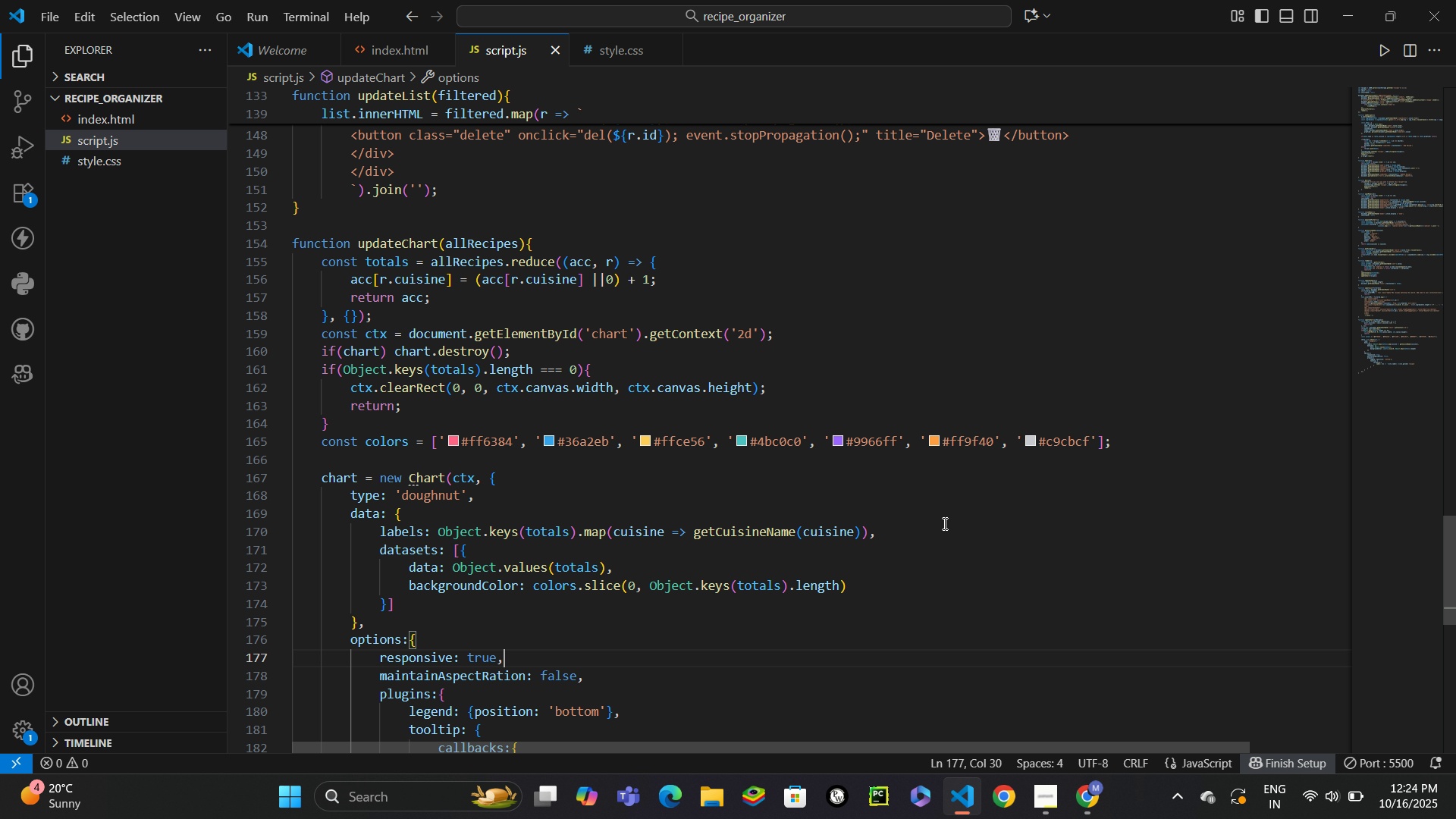 
wait(5.43)
 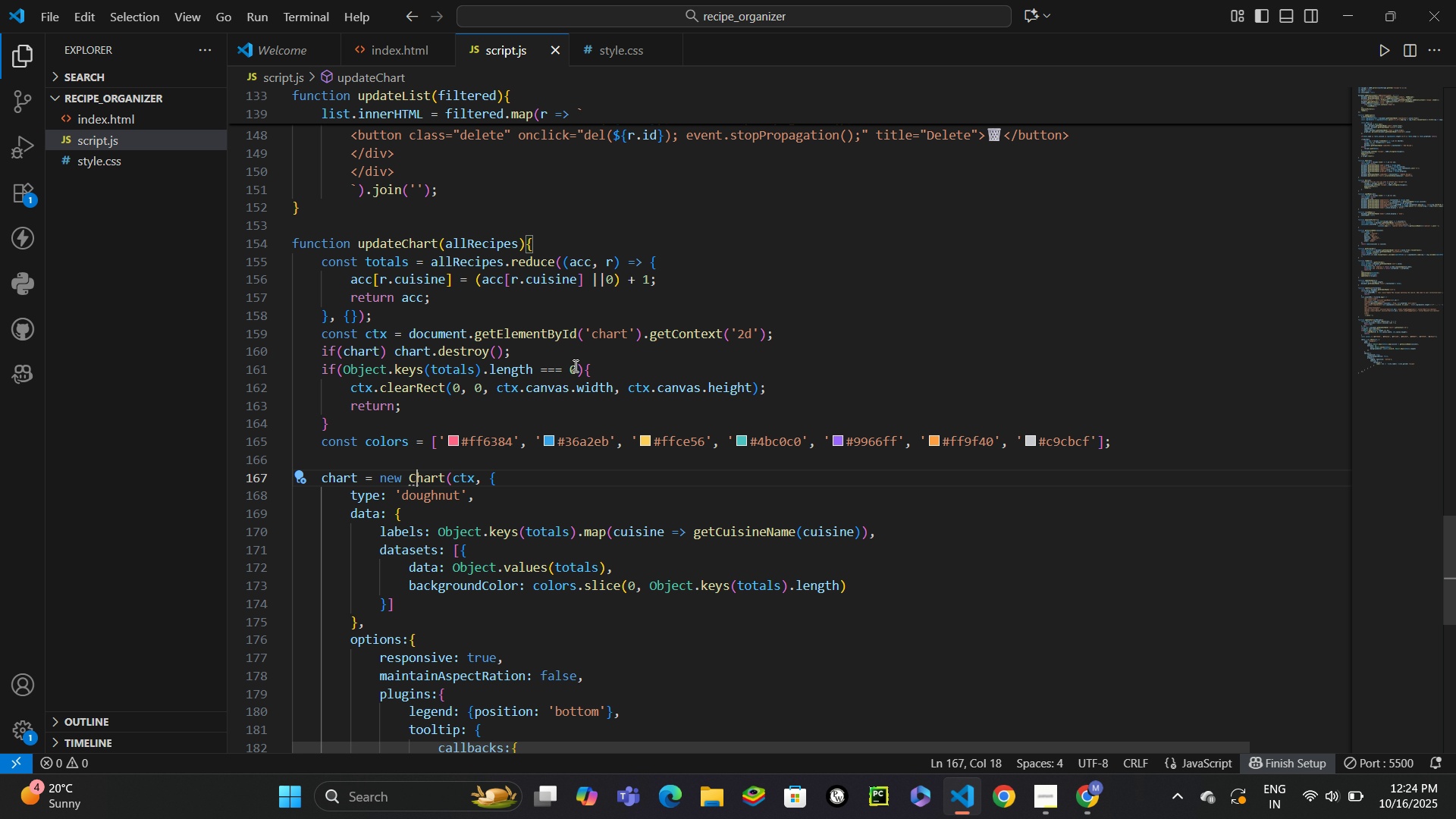 
scroll: coordinate [947, 523], scroll_direction: down, amount: 3.0
 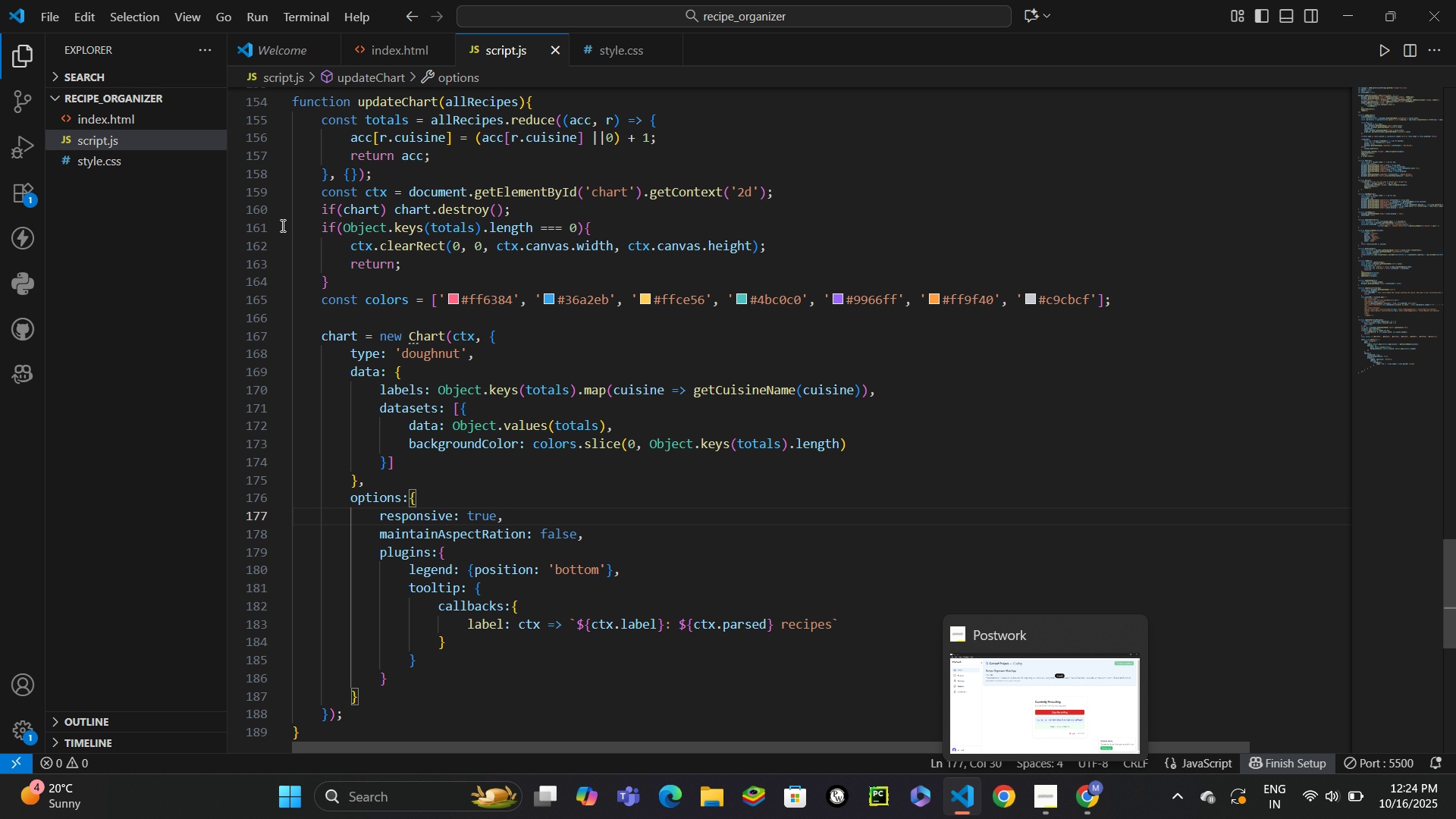 
left_click([92, 115])
 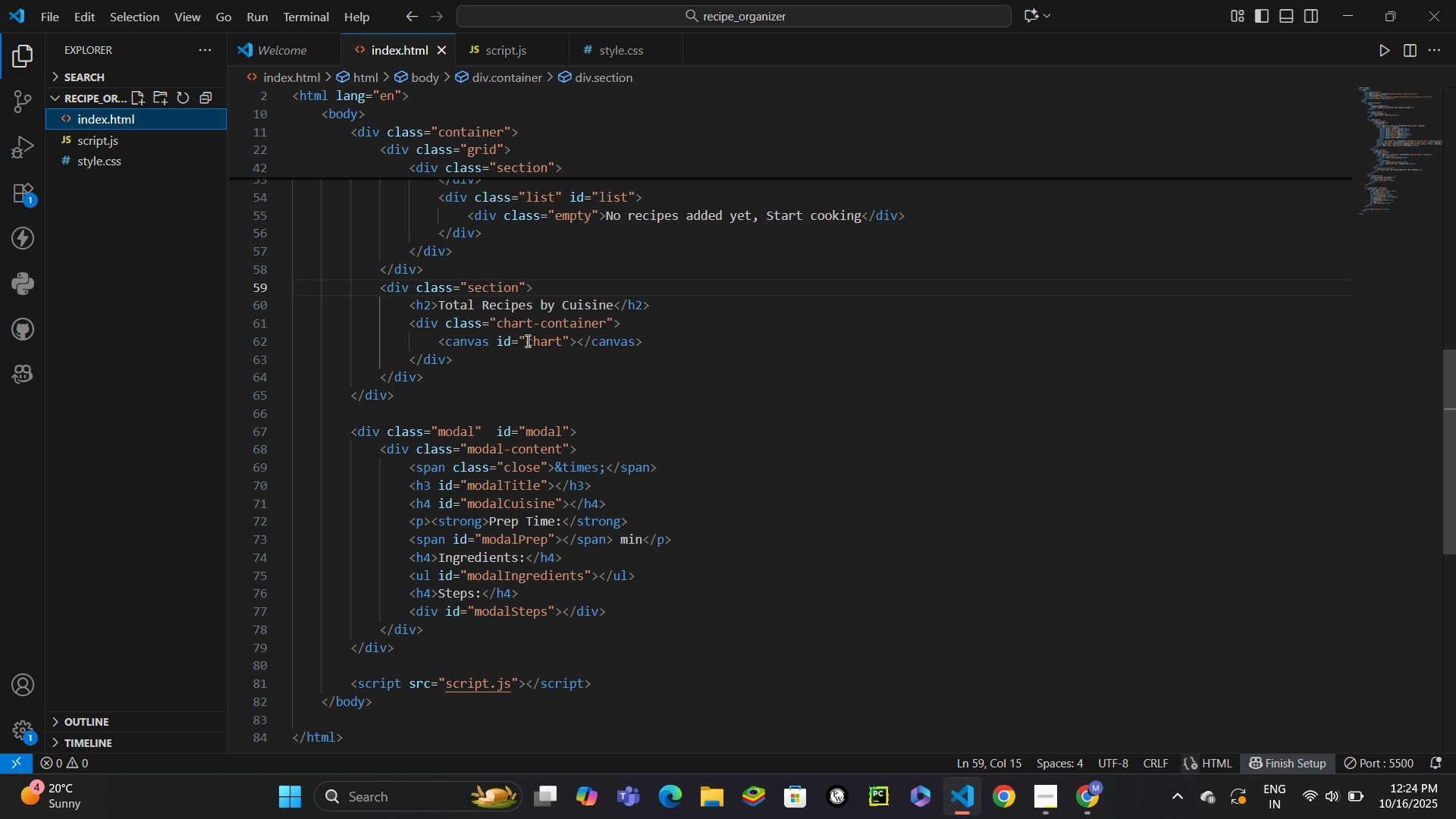 